 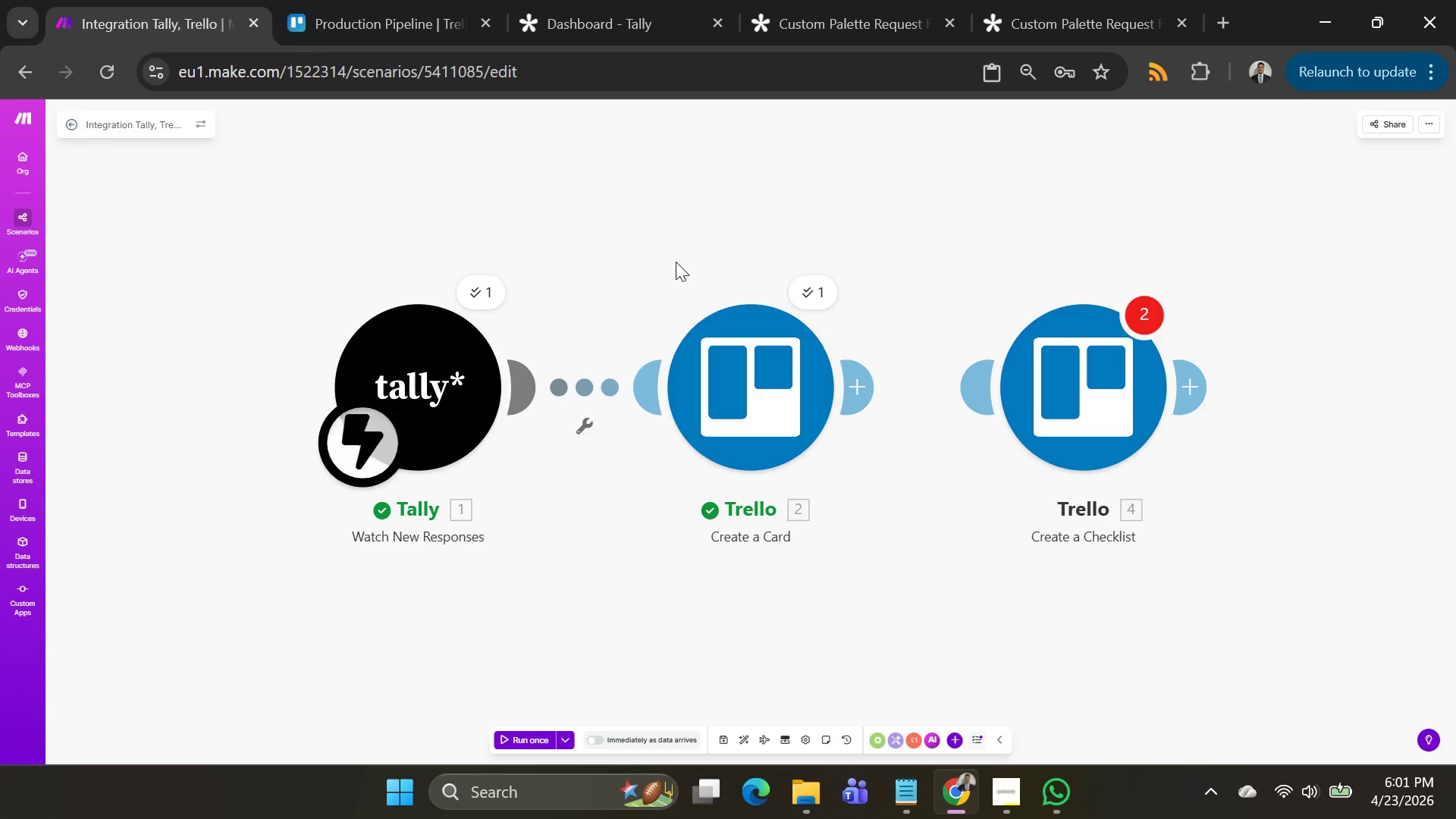 
left_click_drag(start_coordinate=[963, 388], to_coordinate=[841, 386])
 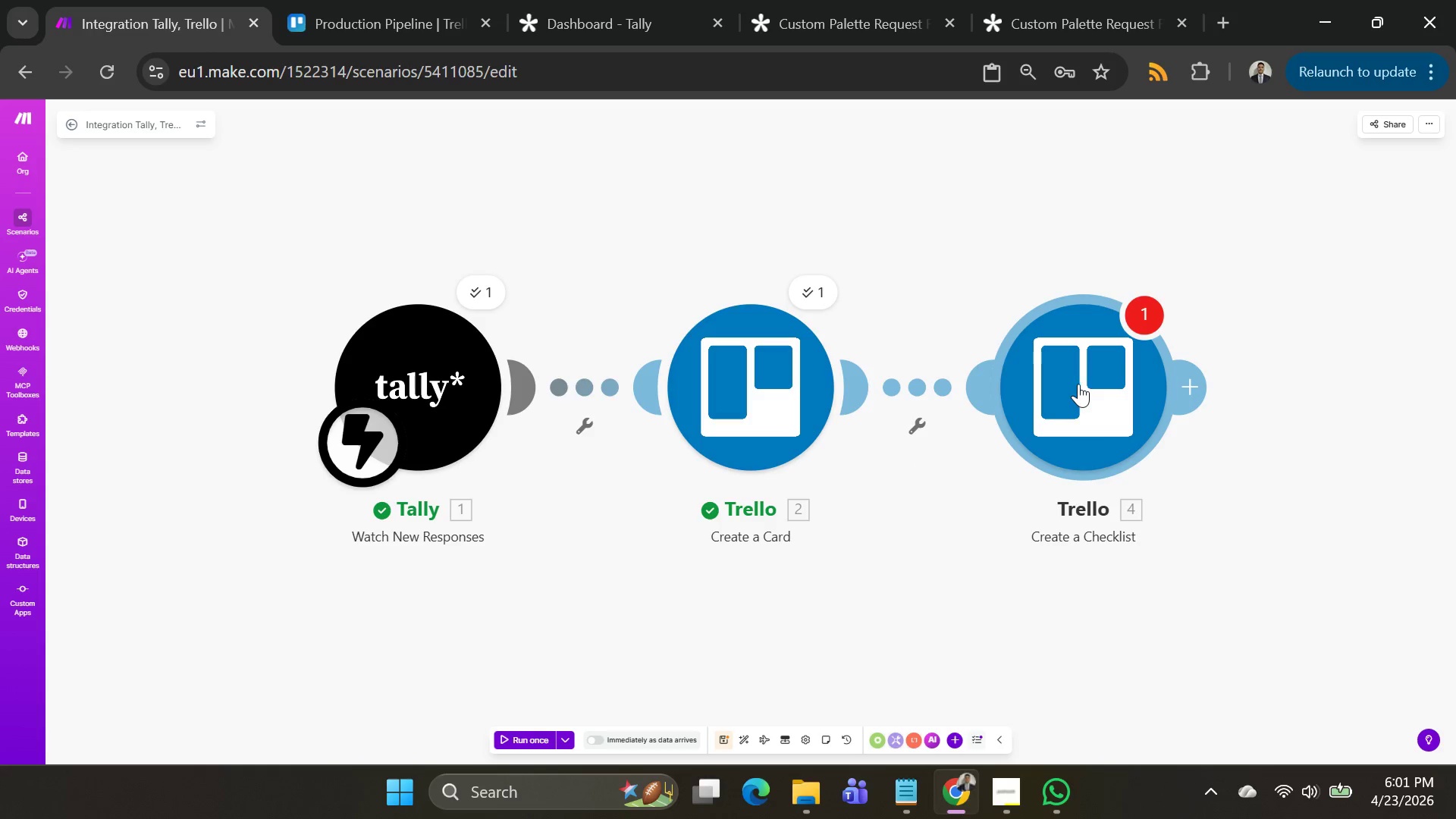 
left_click([1078, 384])
 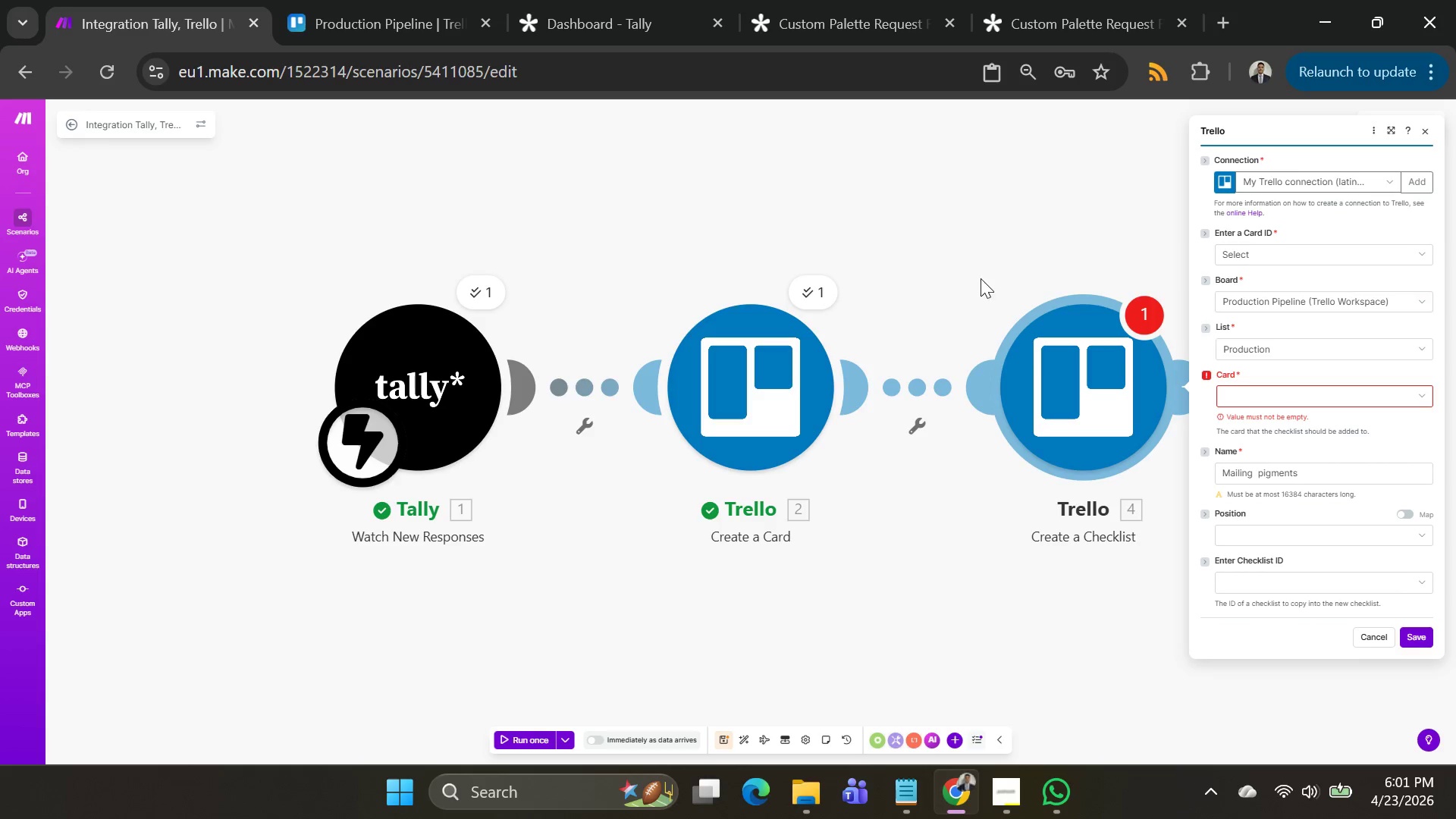 
left_click_drag(start_coordinate=[983, 273], to_coordinate=[678, 228])
 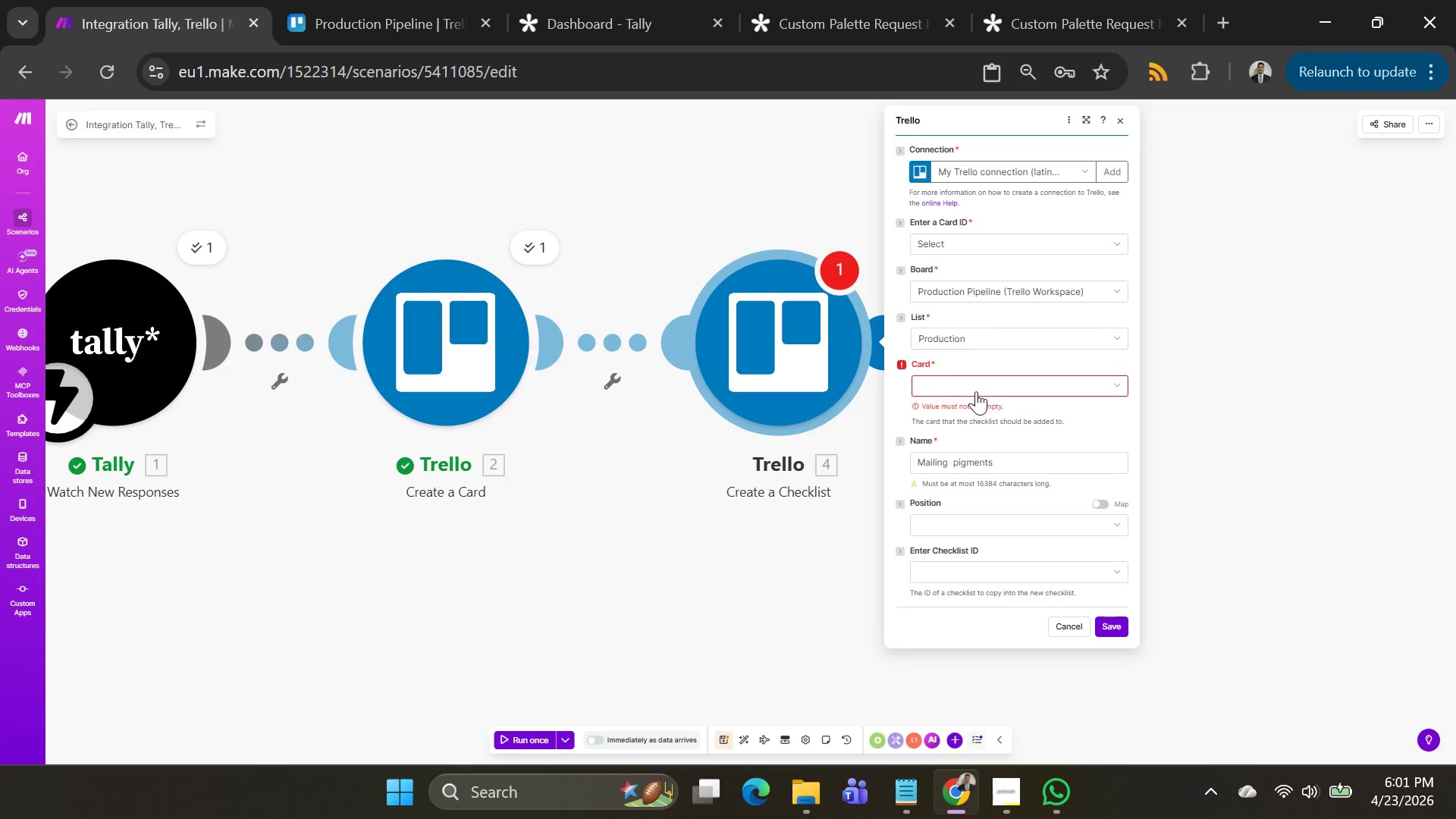 
left_click([974, 391])
 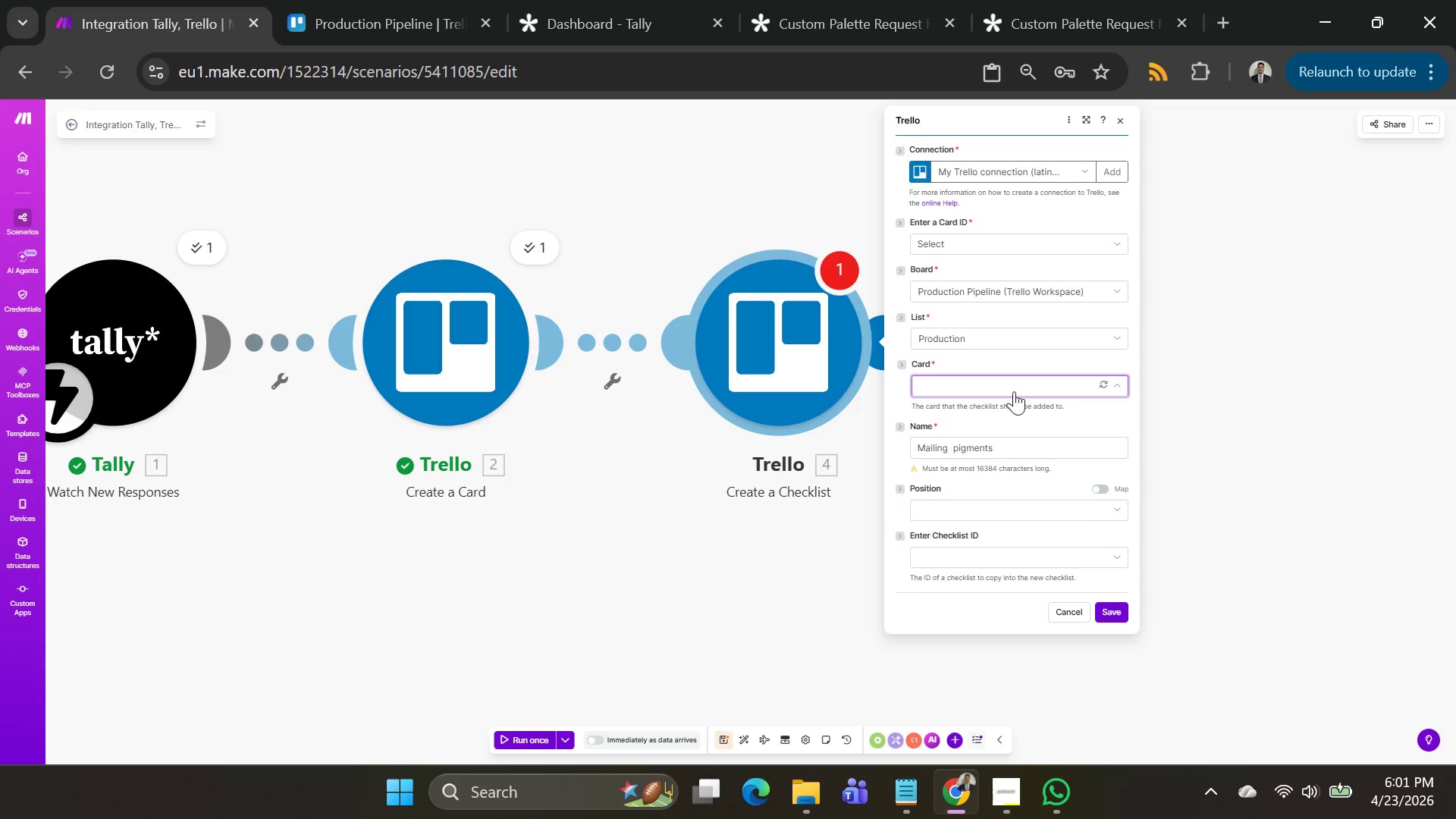 
left_click([1014, 391])
 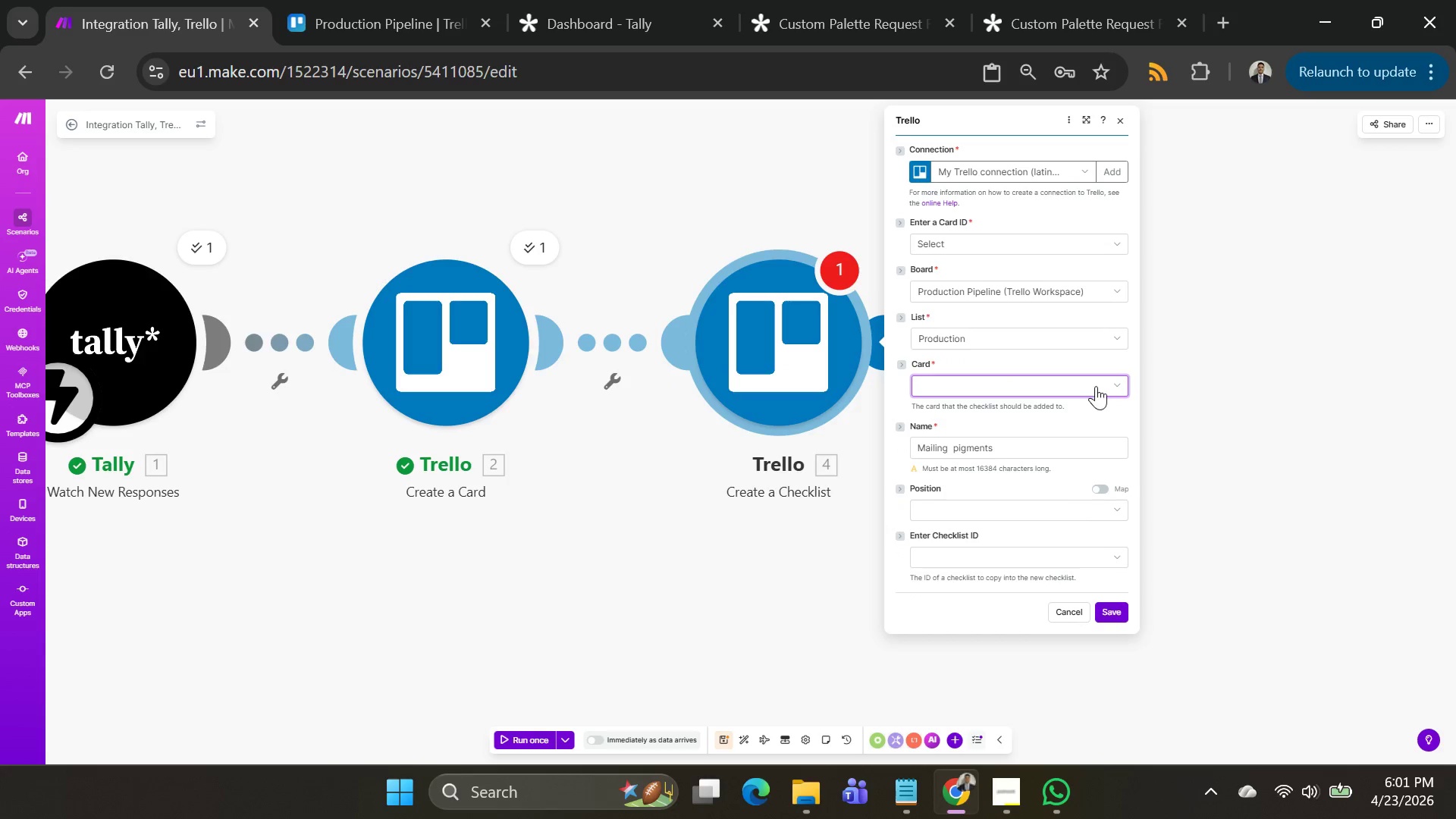 
left_click([1100, 388])
 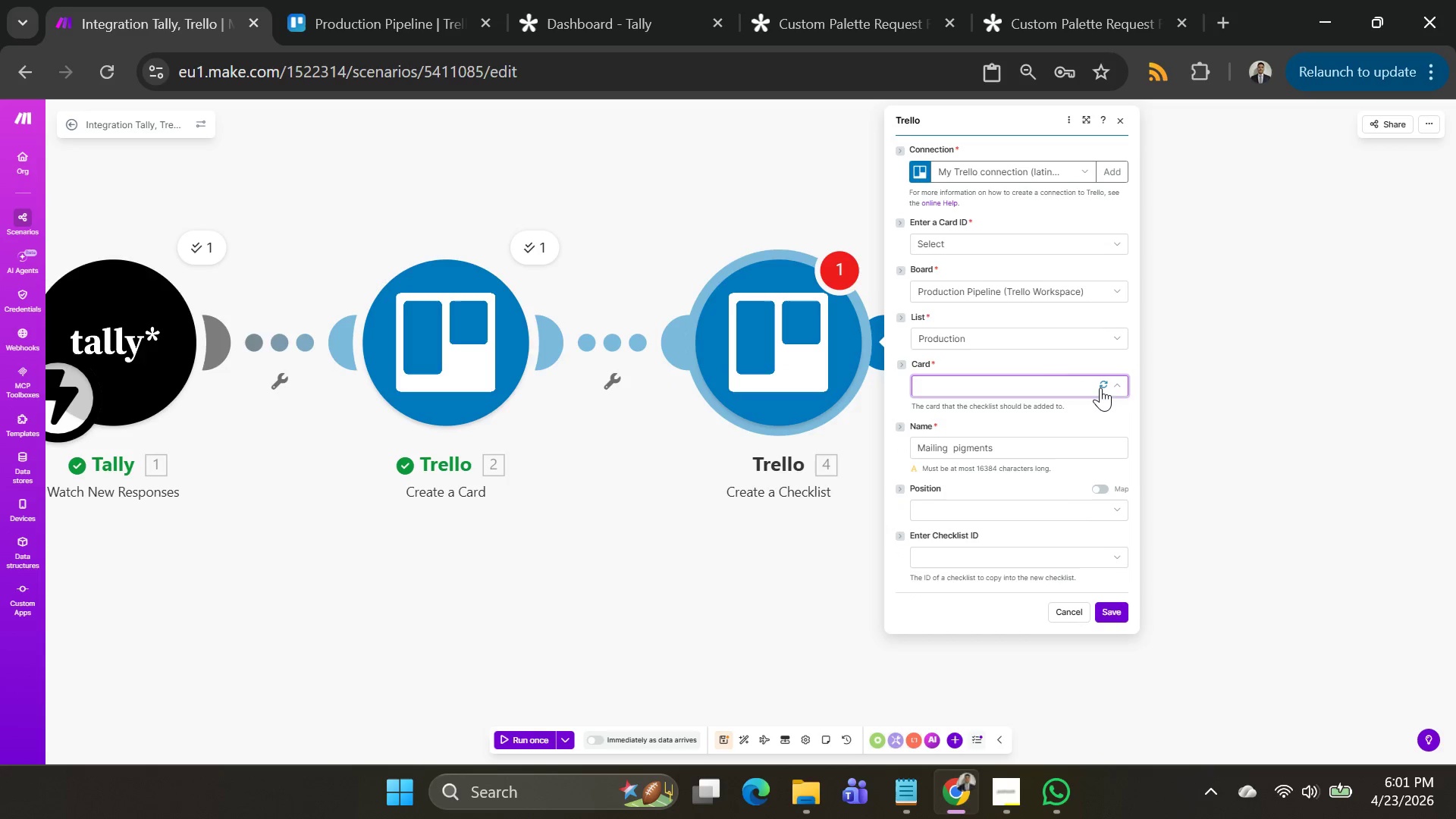 
left_click([1100, 388])
 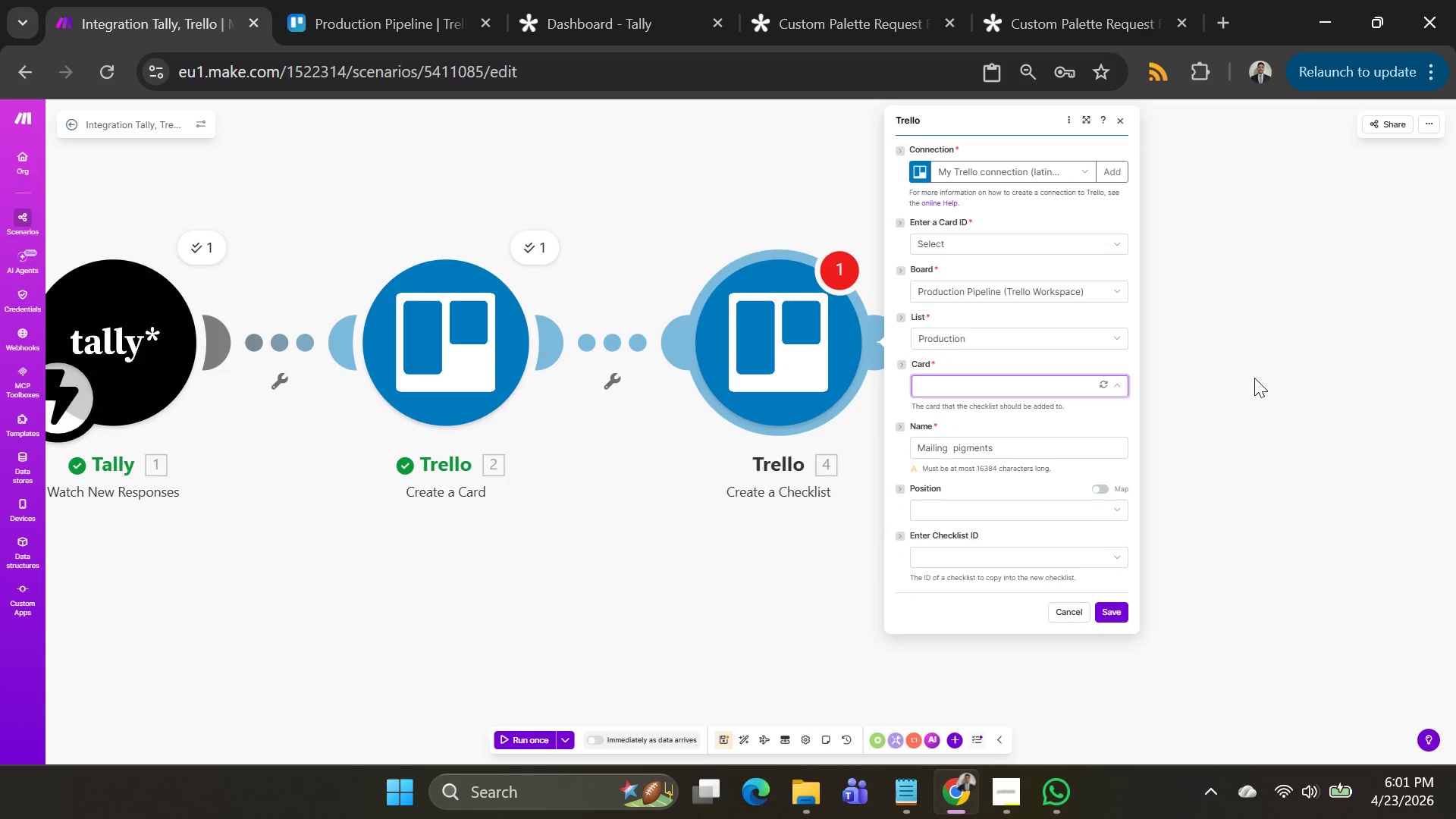 
right_click([725, 336])
 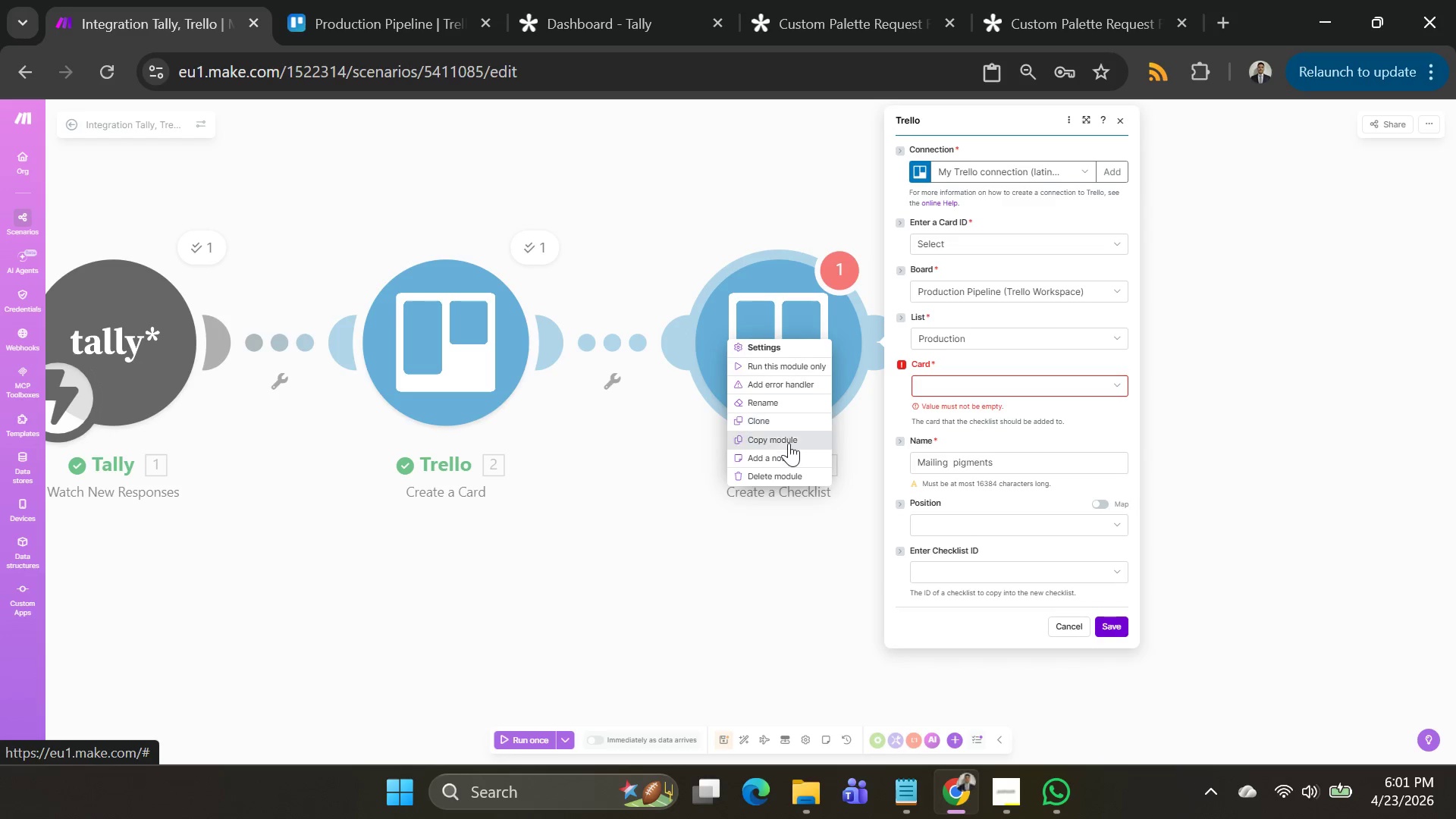 
left_click([790, 477])
 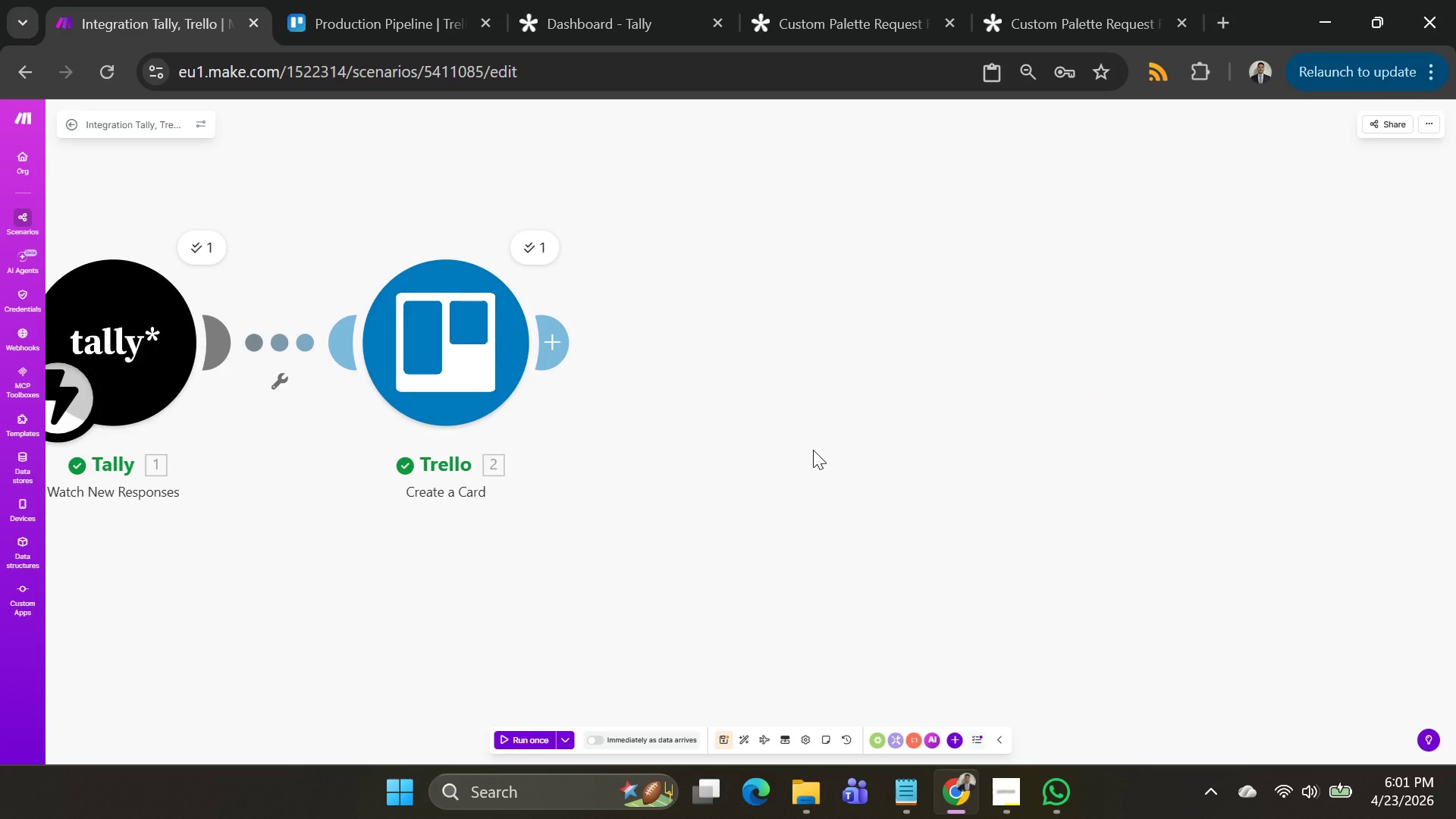 
wait(12.06)
 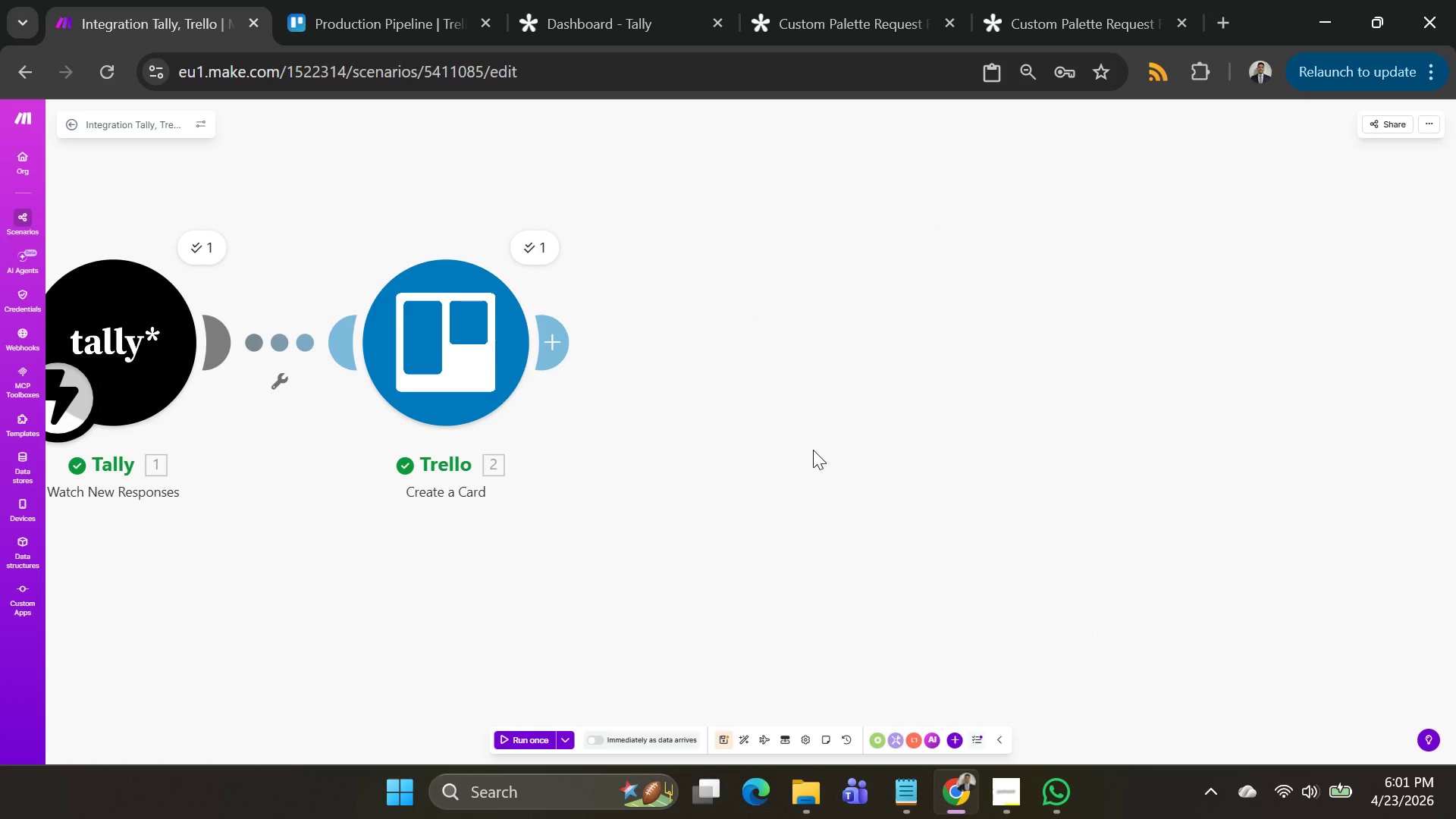 
left_click([1006, 792])